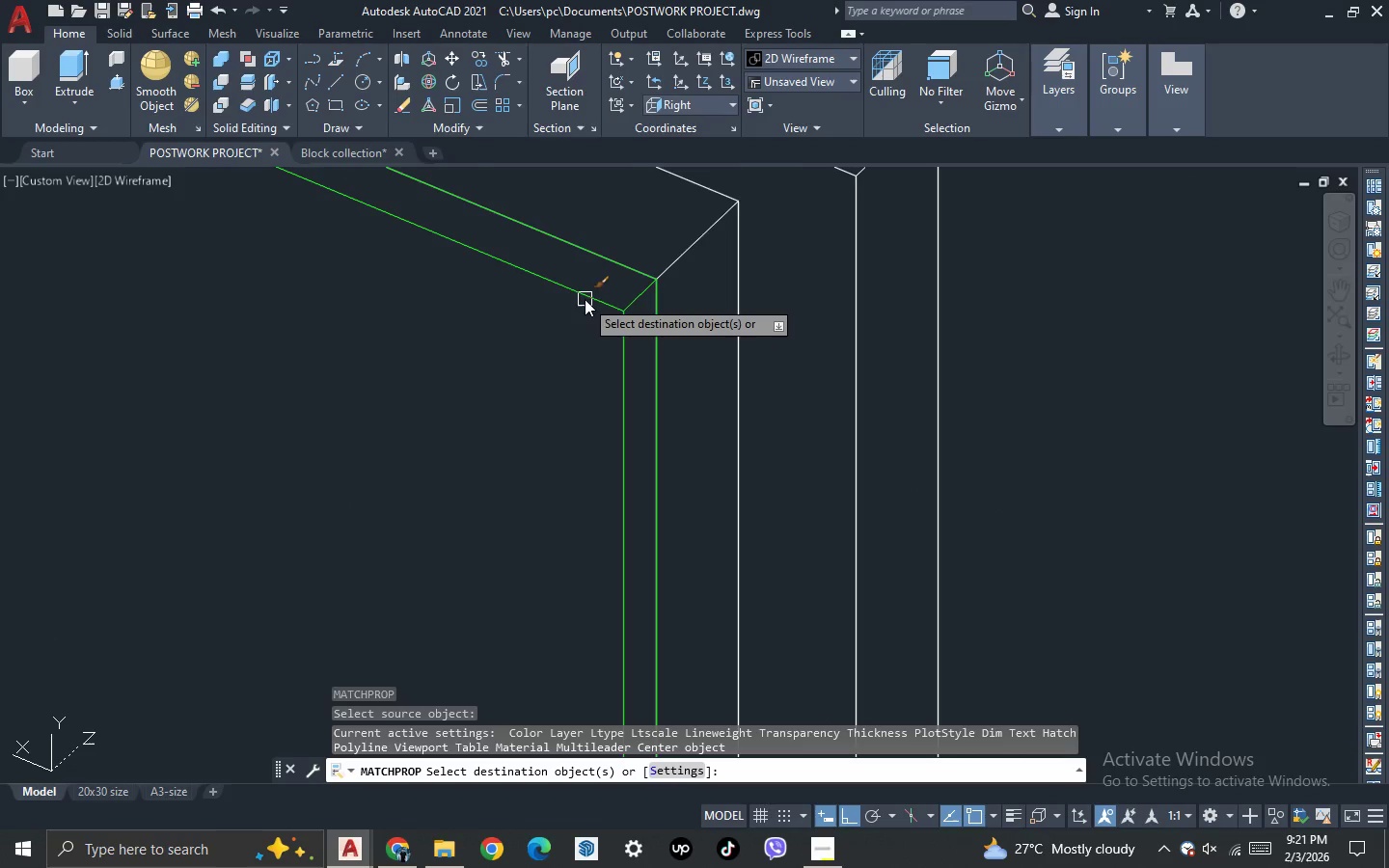 
left_click([586, 297])
 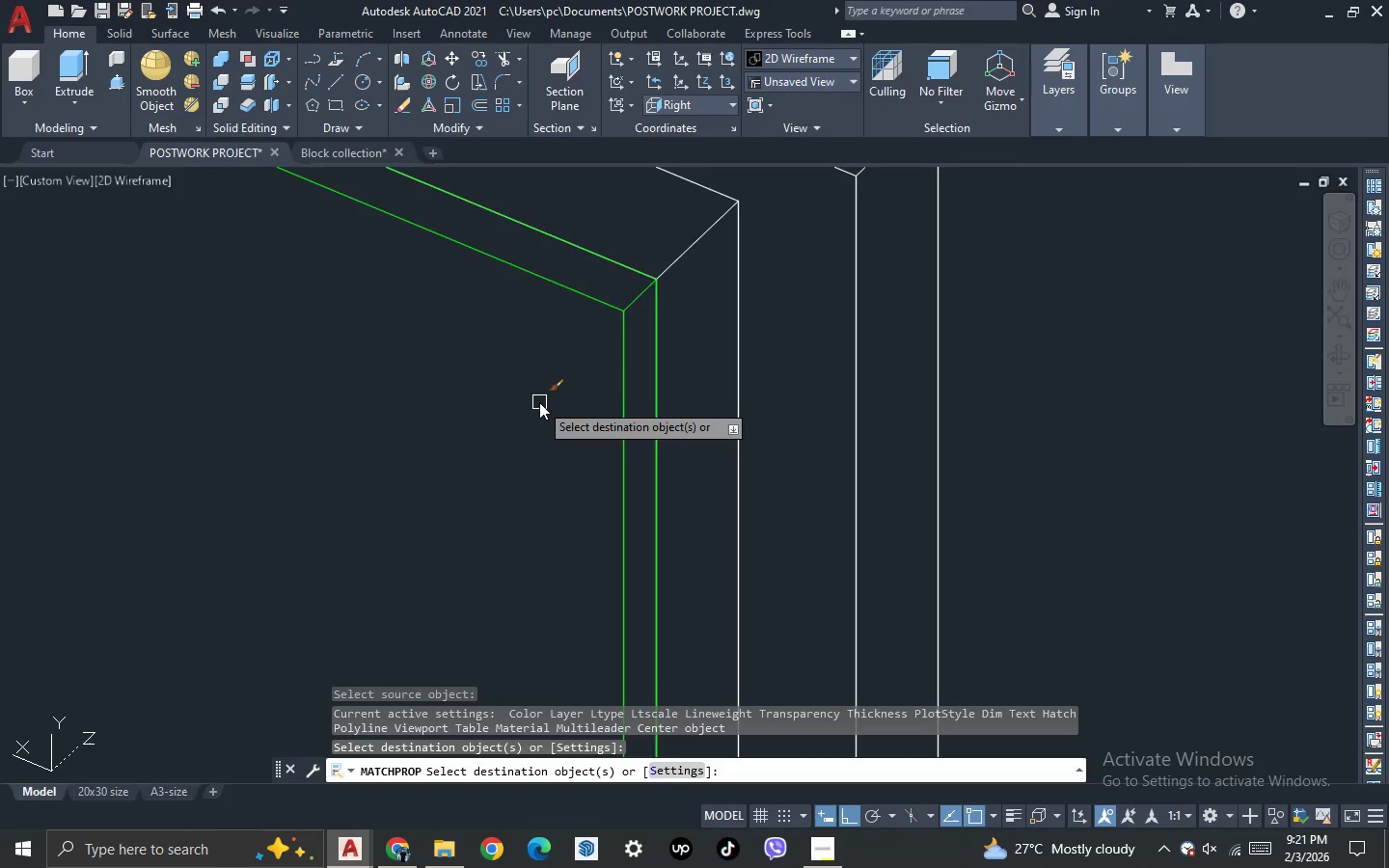 
key(Escape)
 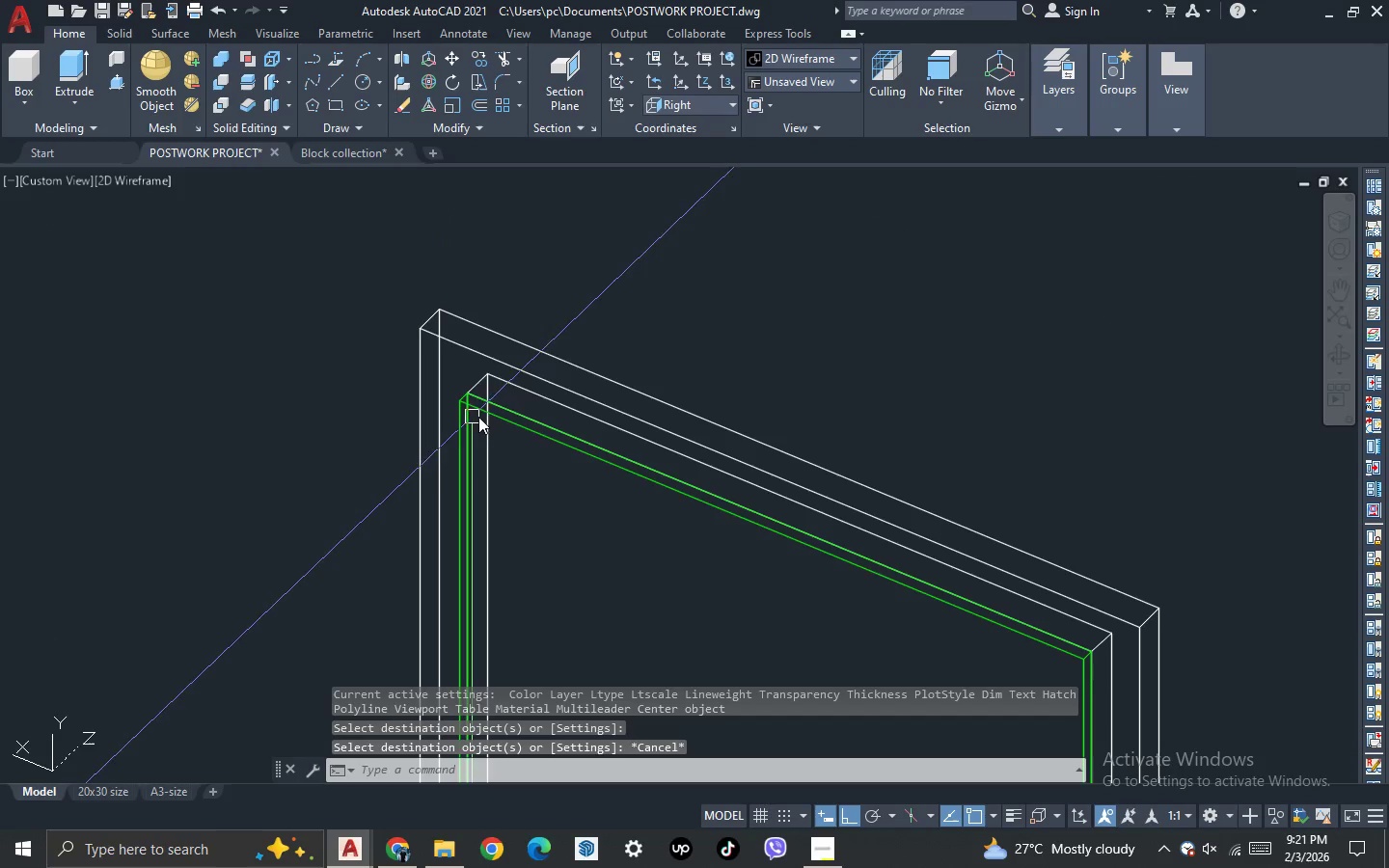 
scroll: coordinate [442, 393], scroll_direction: down, amount: 2.0
 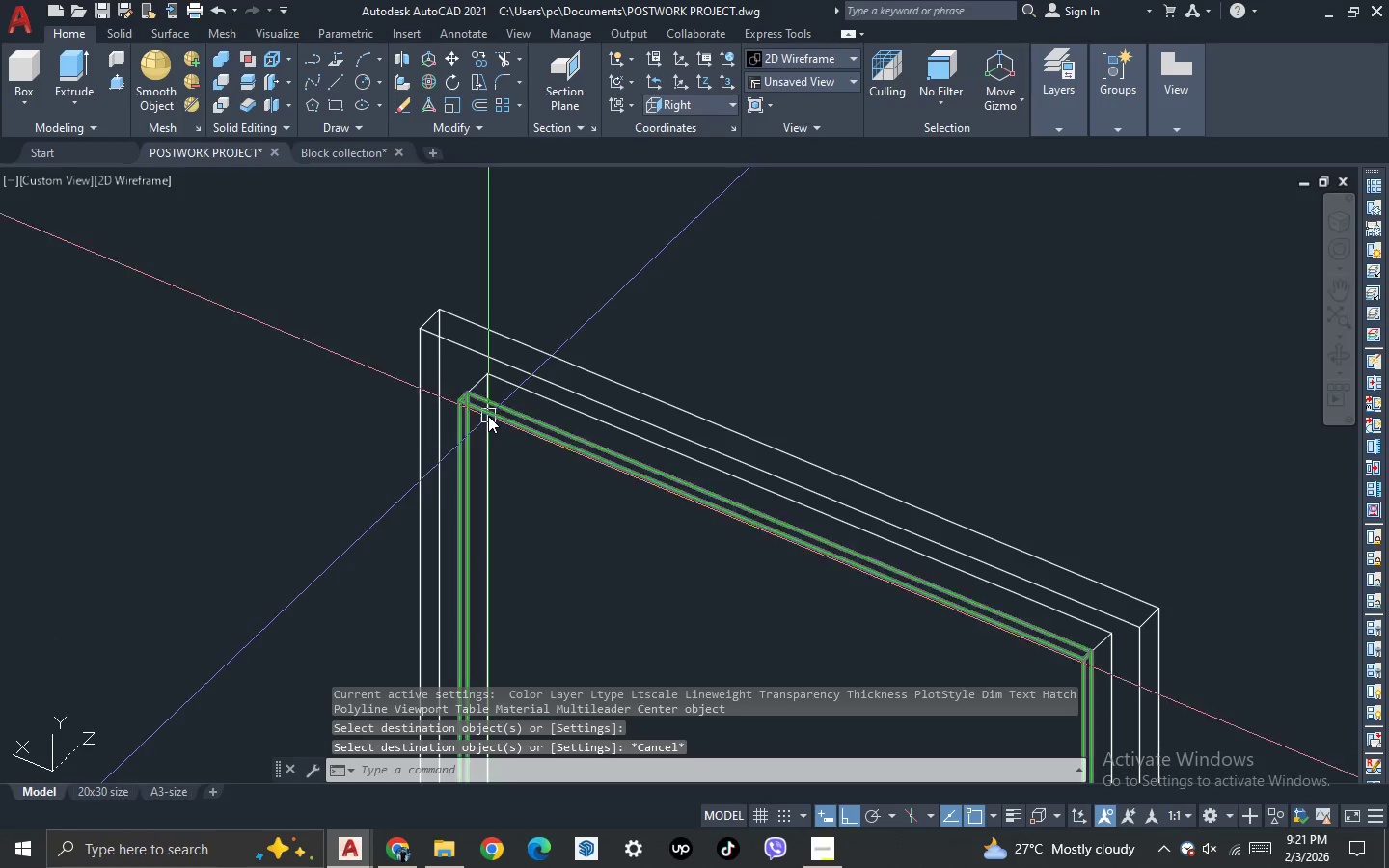 
left_click([488, 416])
 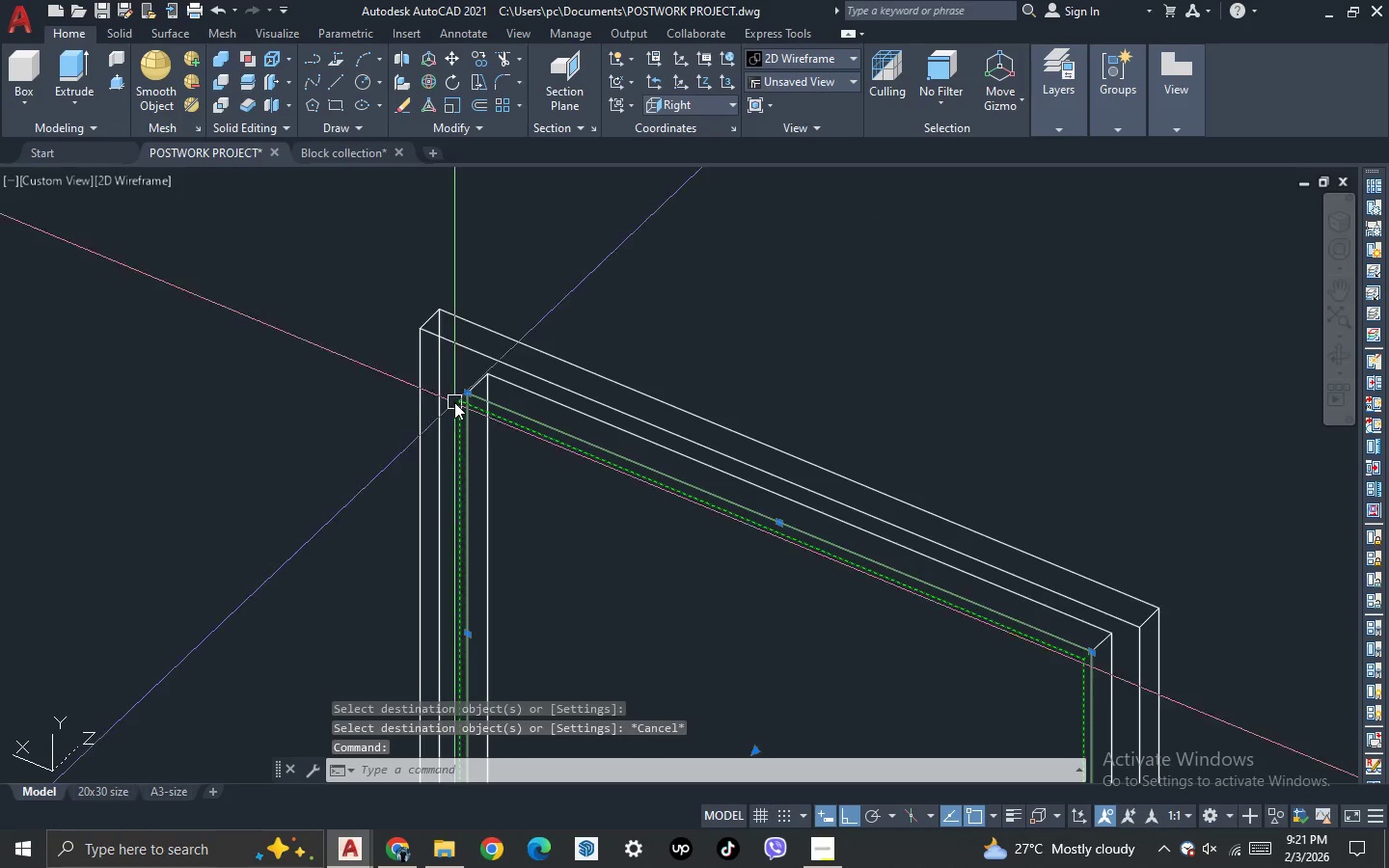 
scroll: coordinate [454, 401], scroll_direction: up, amount: 2.0
 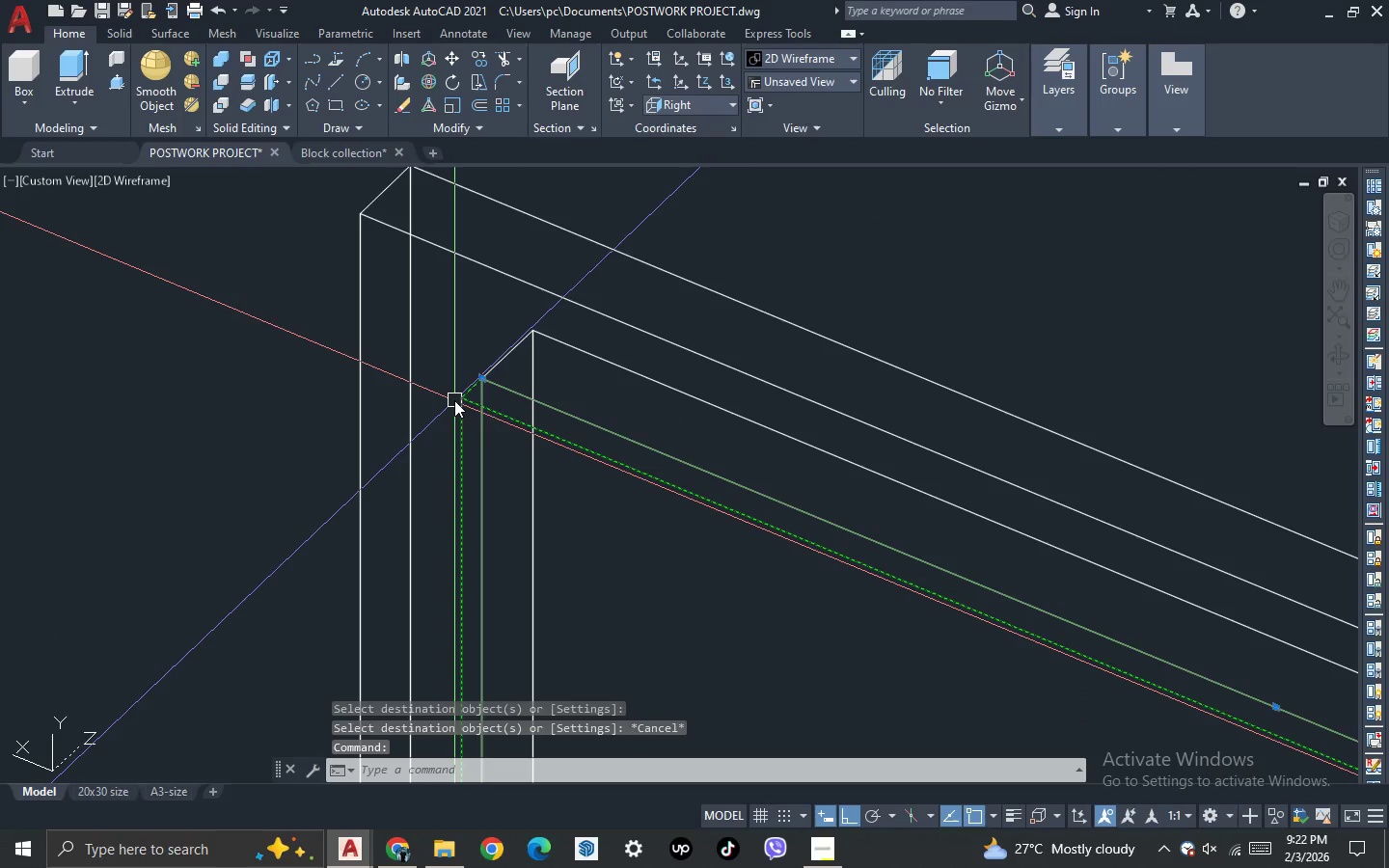 
key(M)
 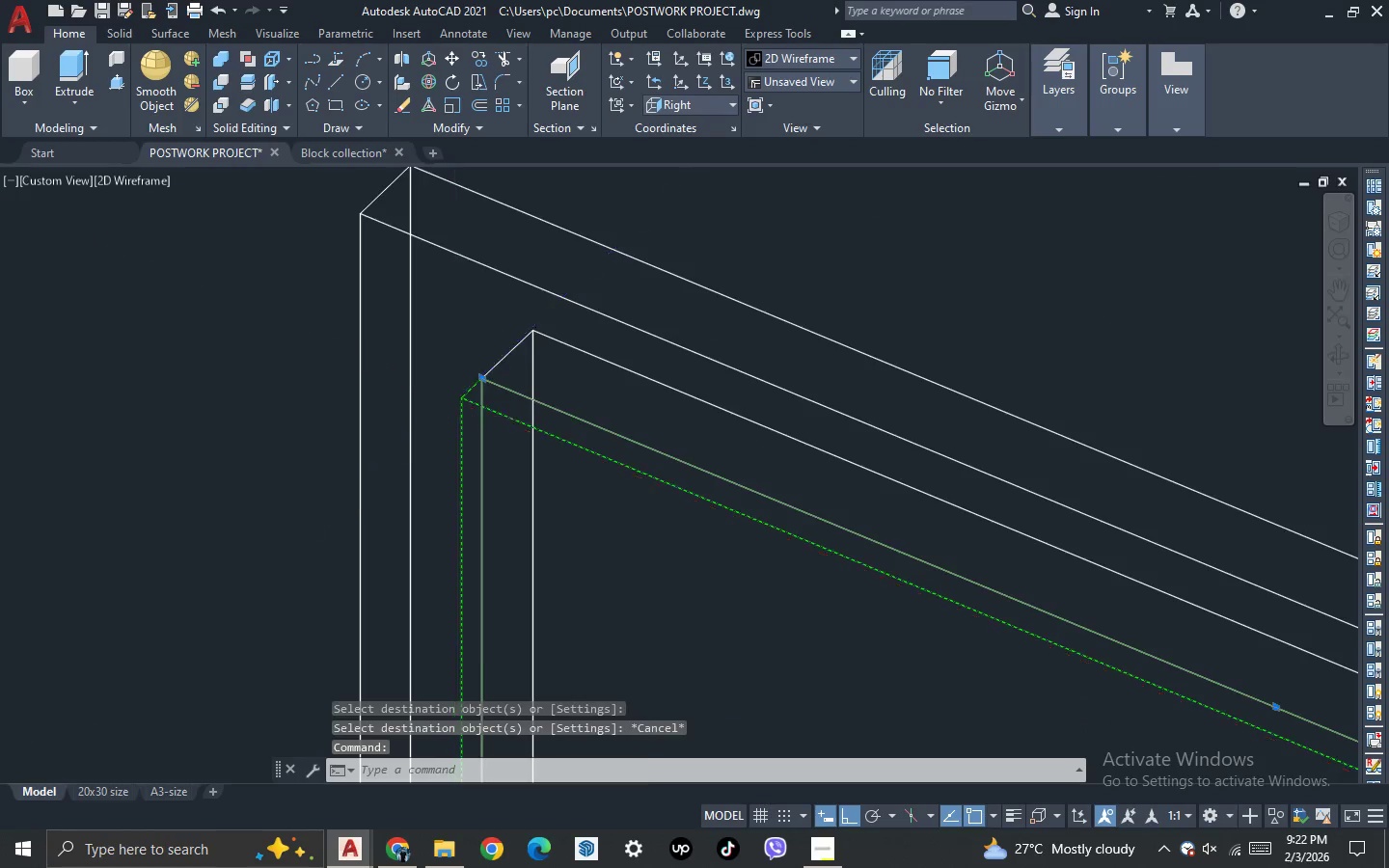 
key(Space)
 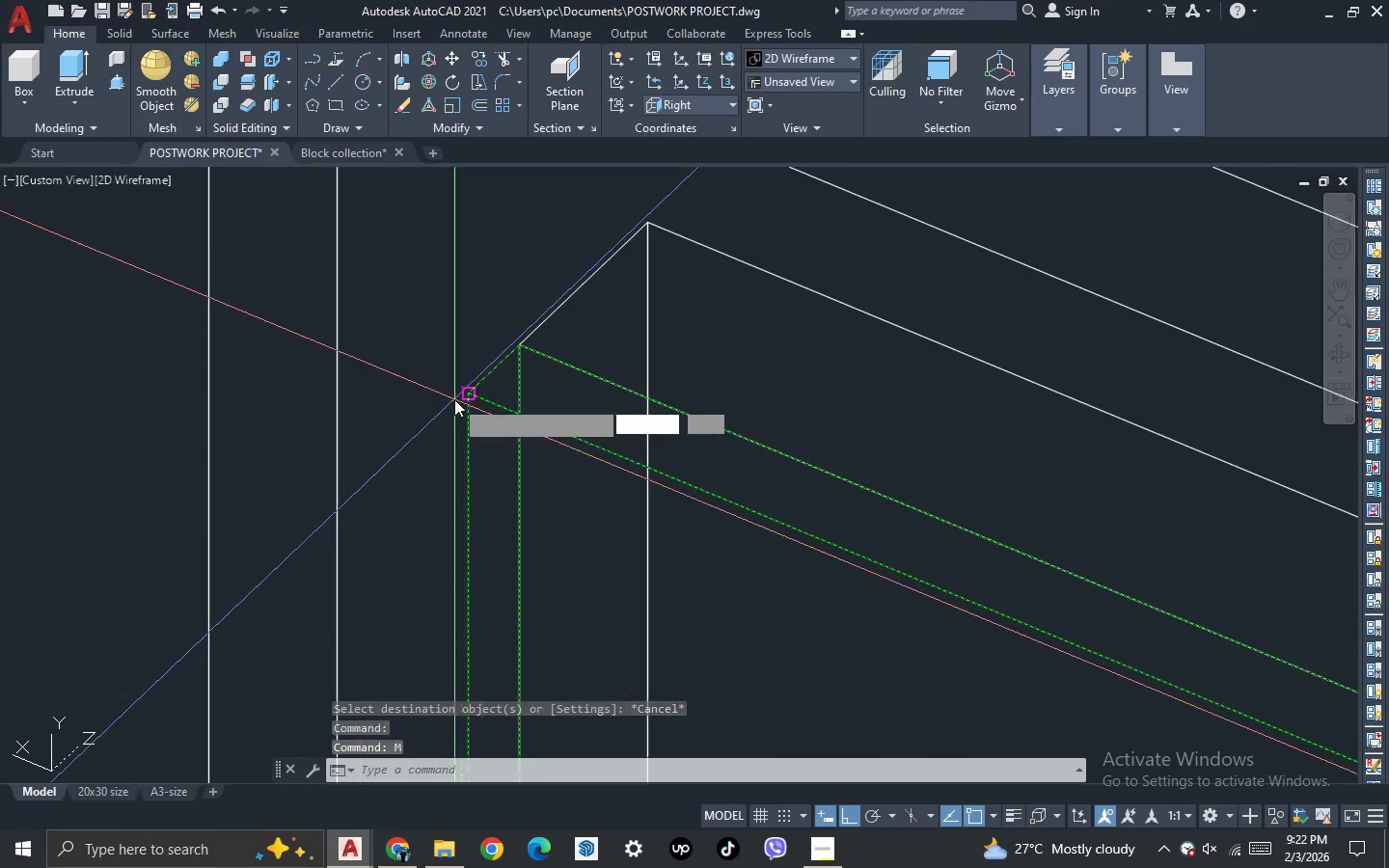 
scroll: coordinate [454, 399], scroll_direction: up, amount: 2.0
 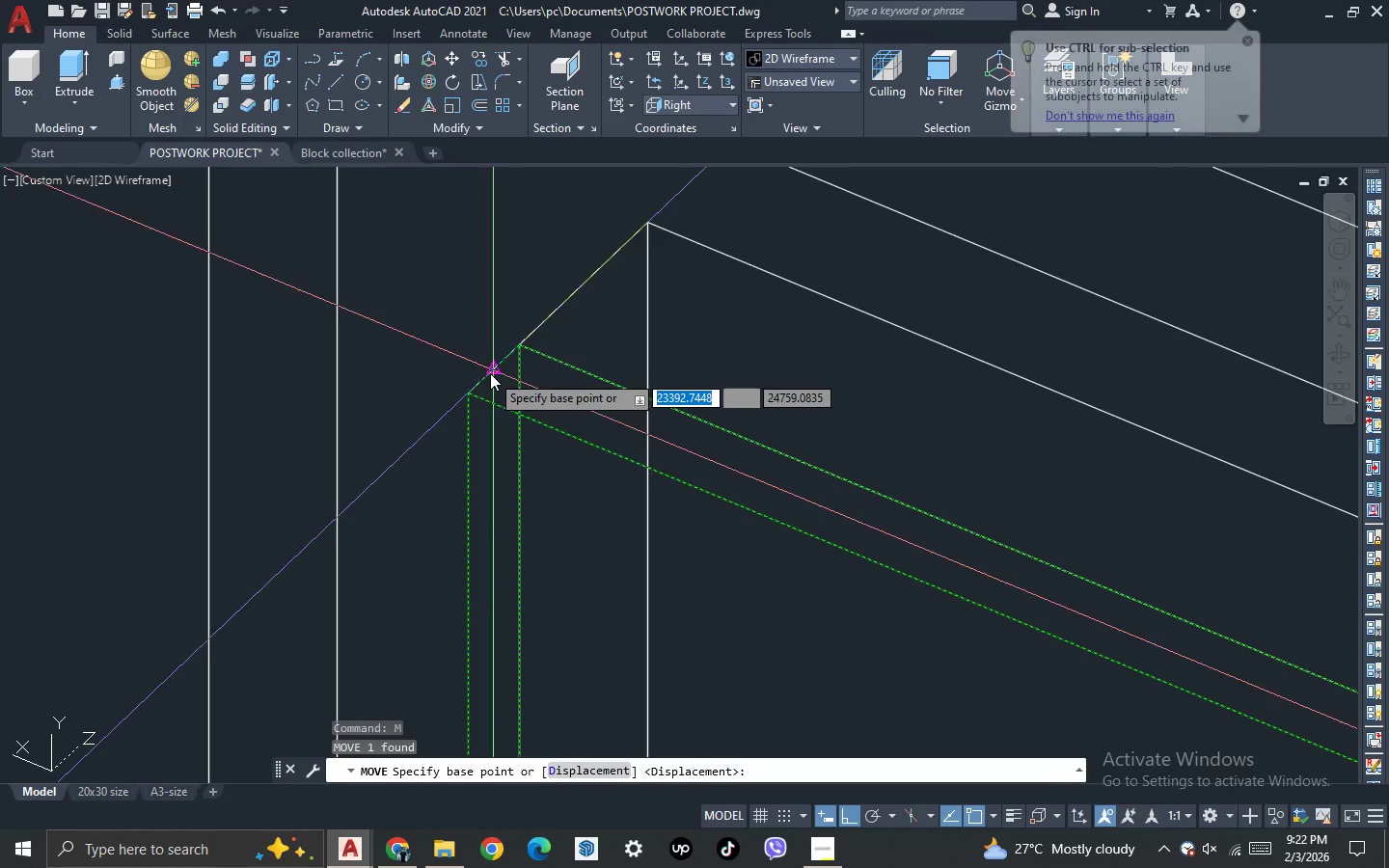 
left_click_drag(start_coordinate=[490, 372], to_coordinate=[495, 371])
 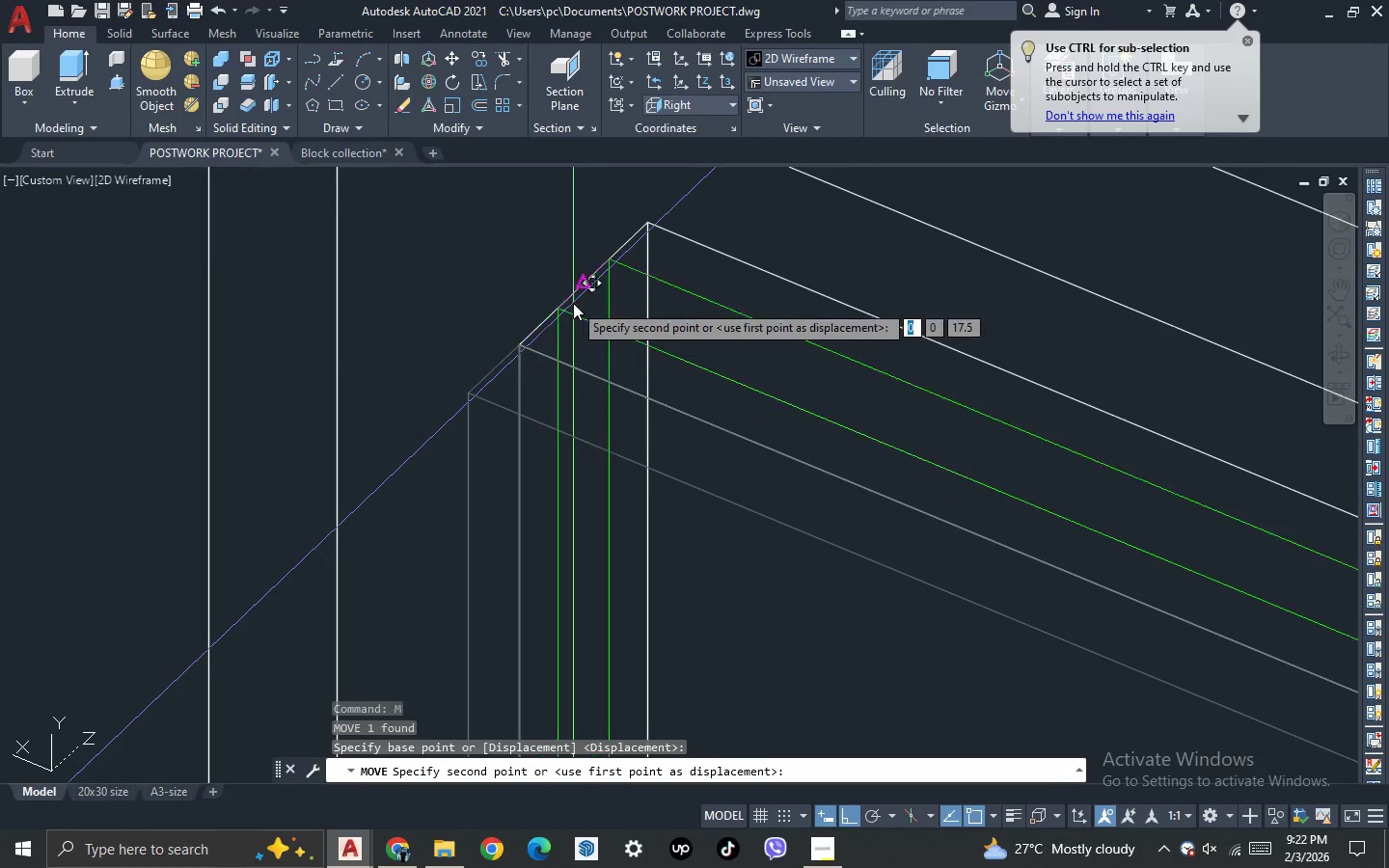 
left_click([573, 303])
 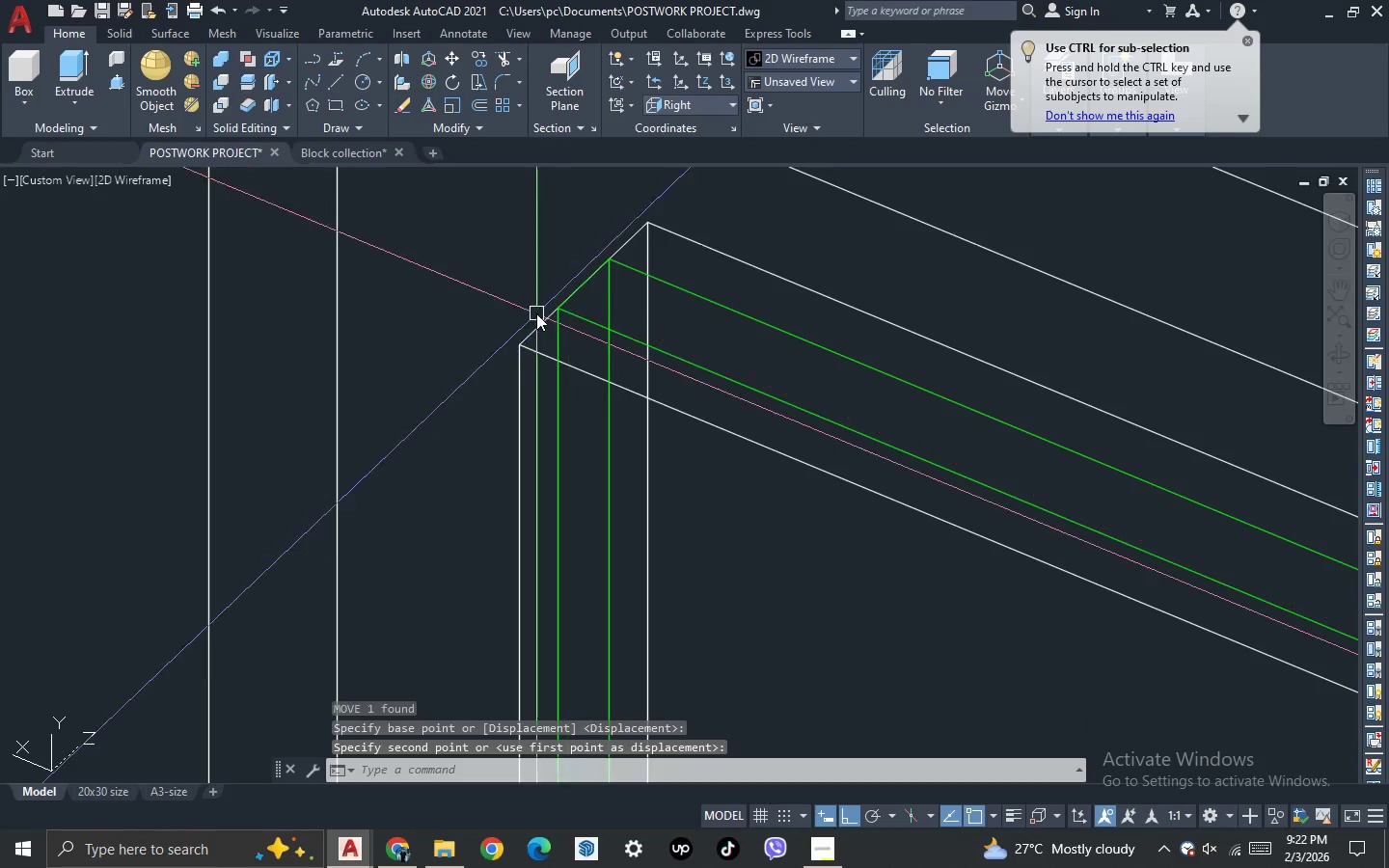 
scroll: coordinate [535, 313], scroll_direction: down, amount: 2.0